 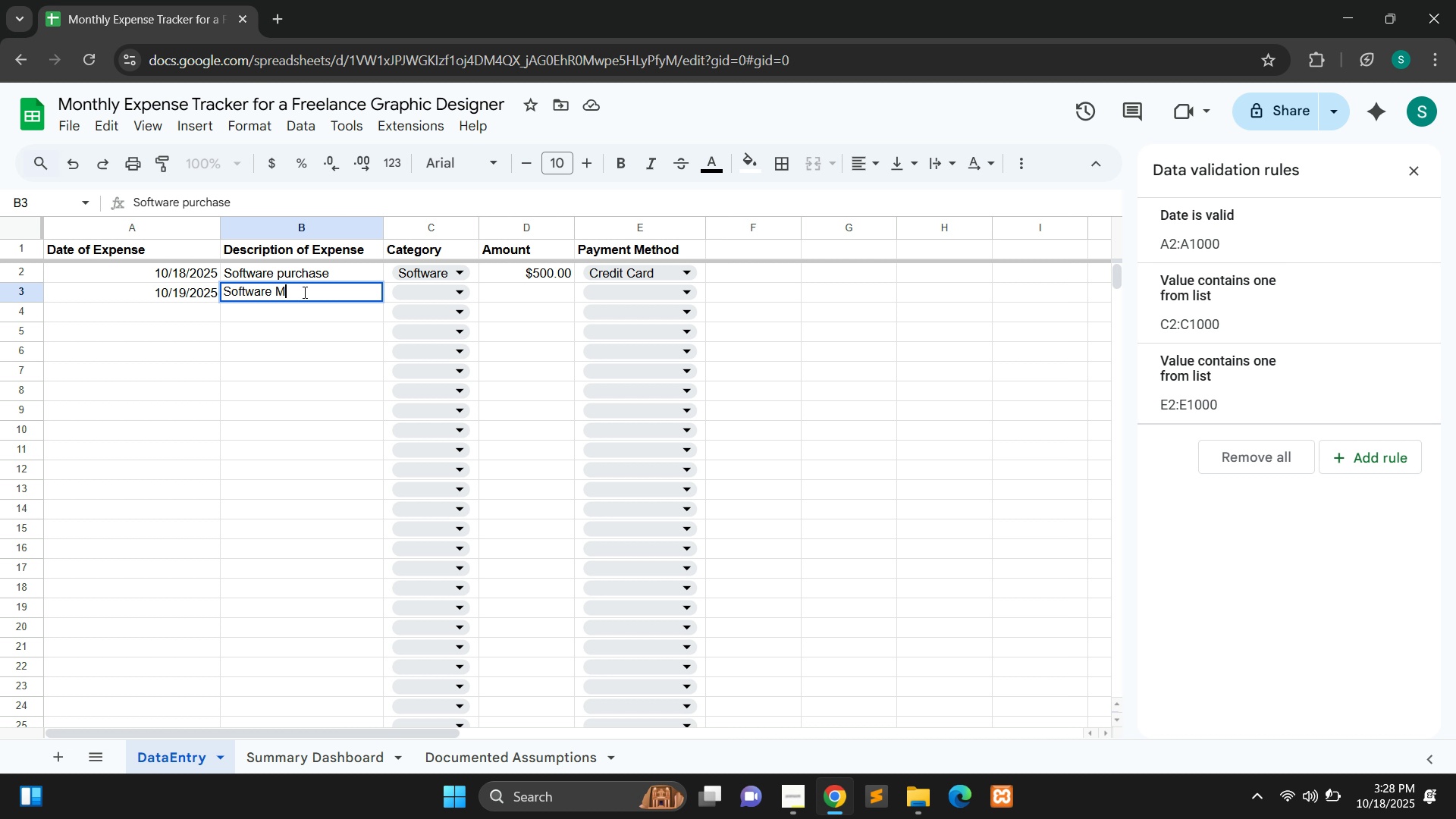 
type(Maitennce)
 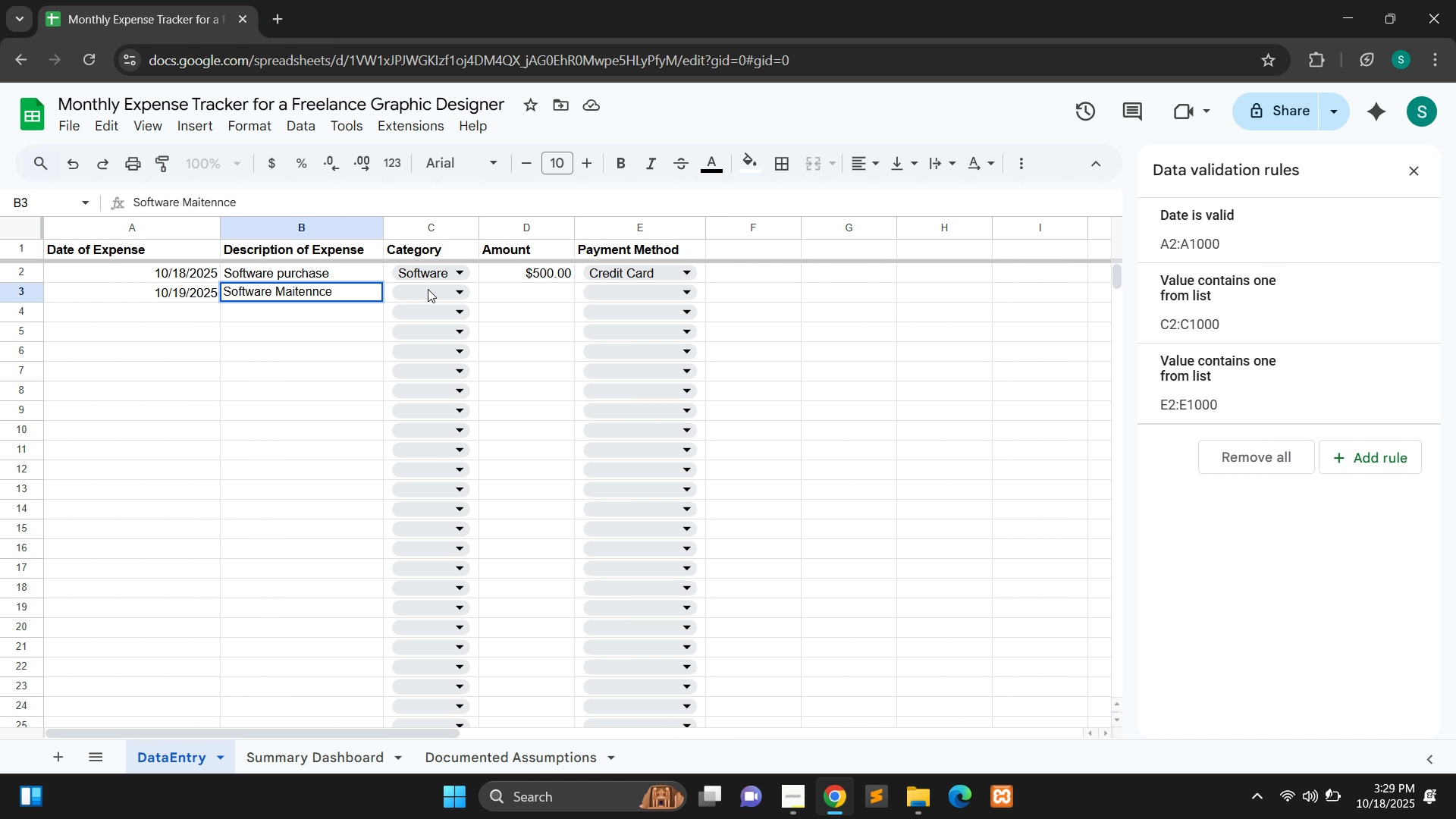 
left_click([428, 291])
 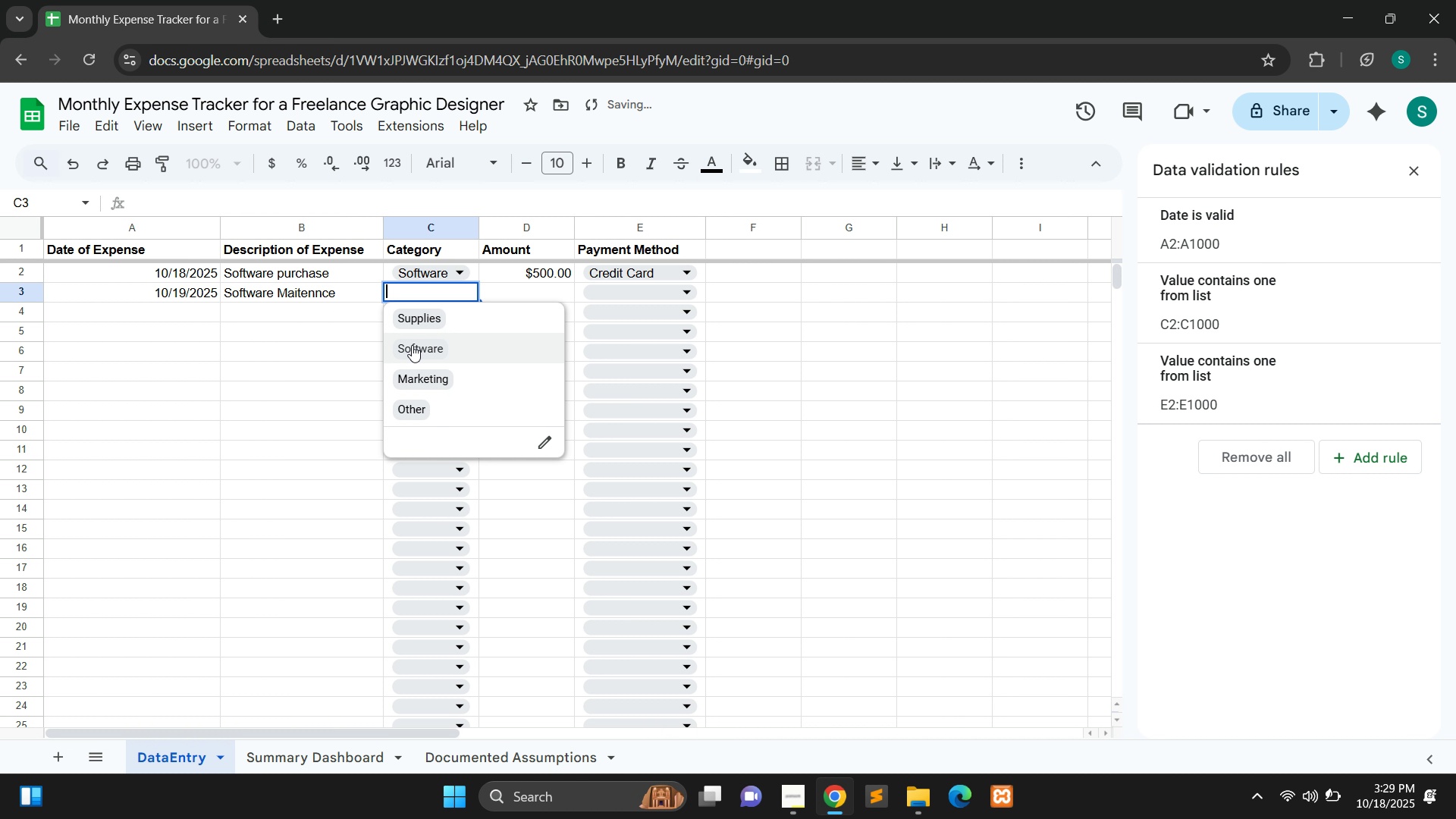 
left_click([412, 345])
 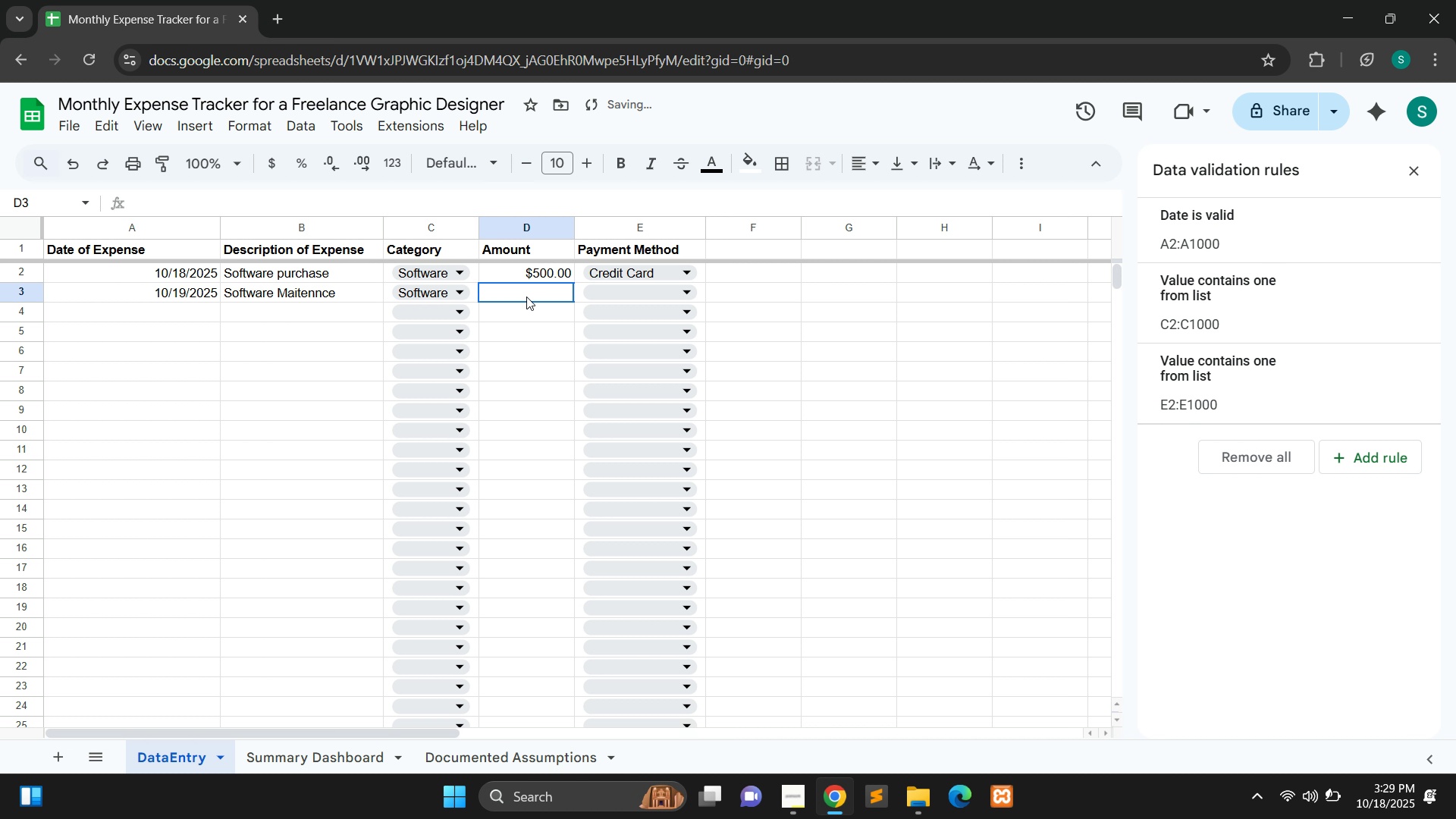 
left_click([526, 297])
 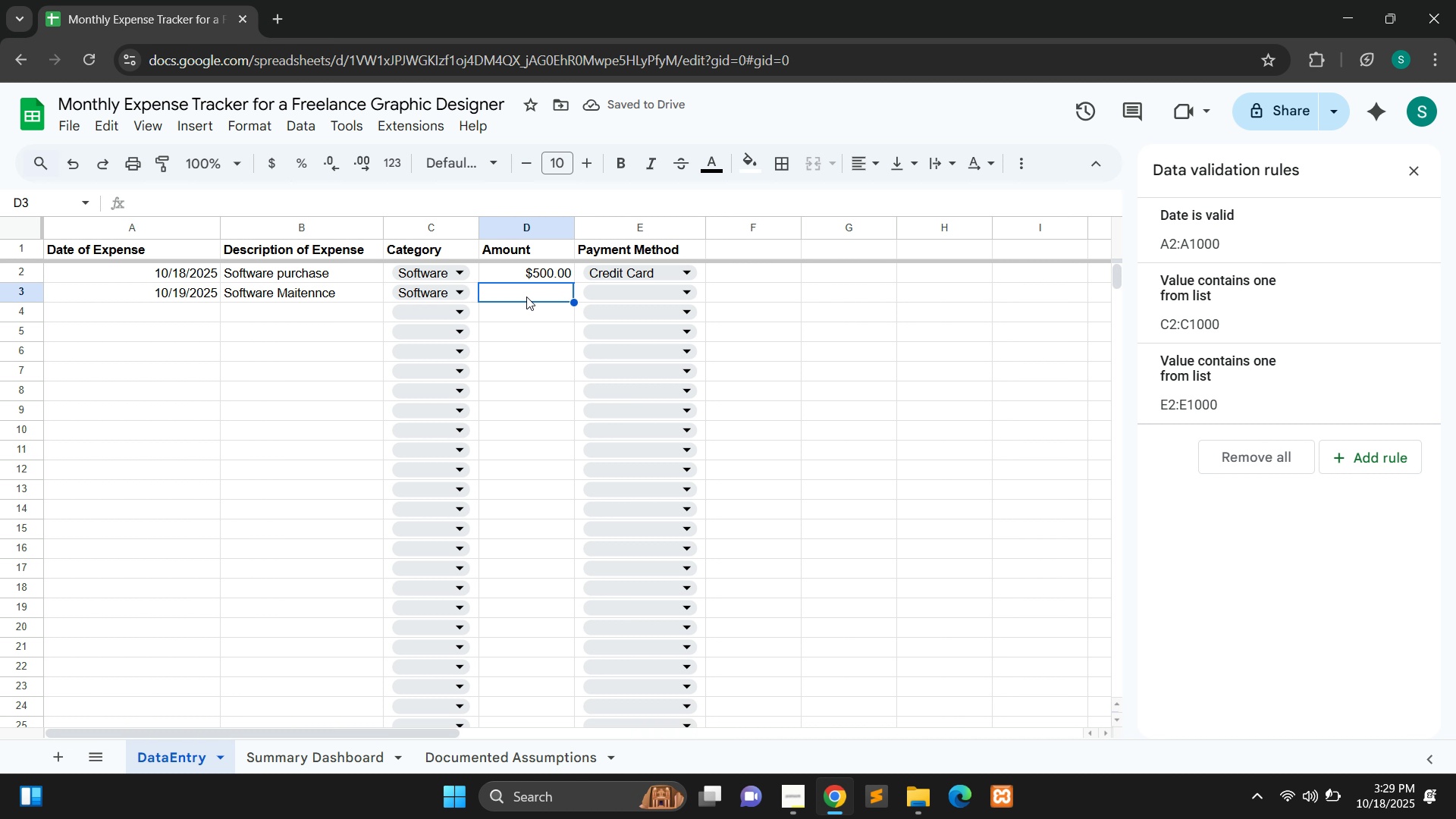 
double_click([526, 297])
 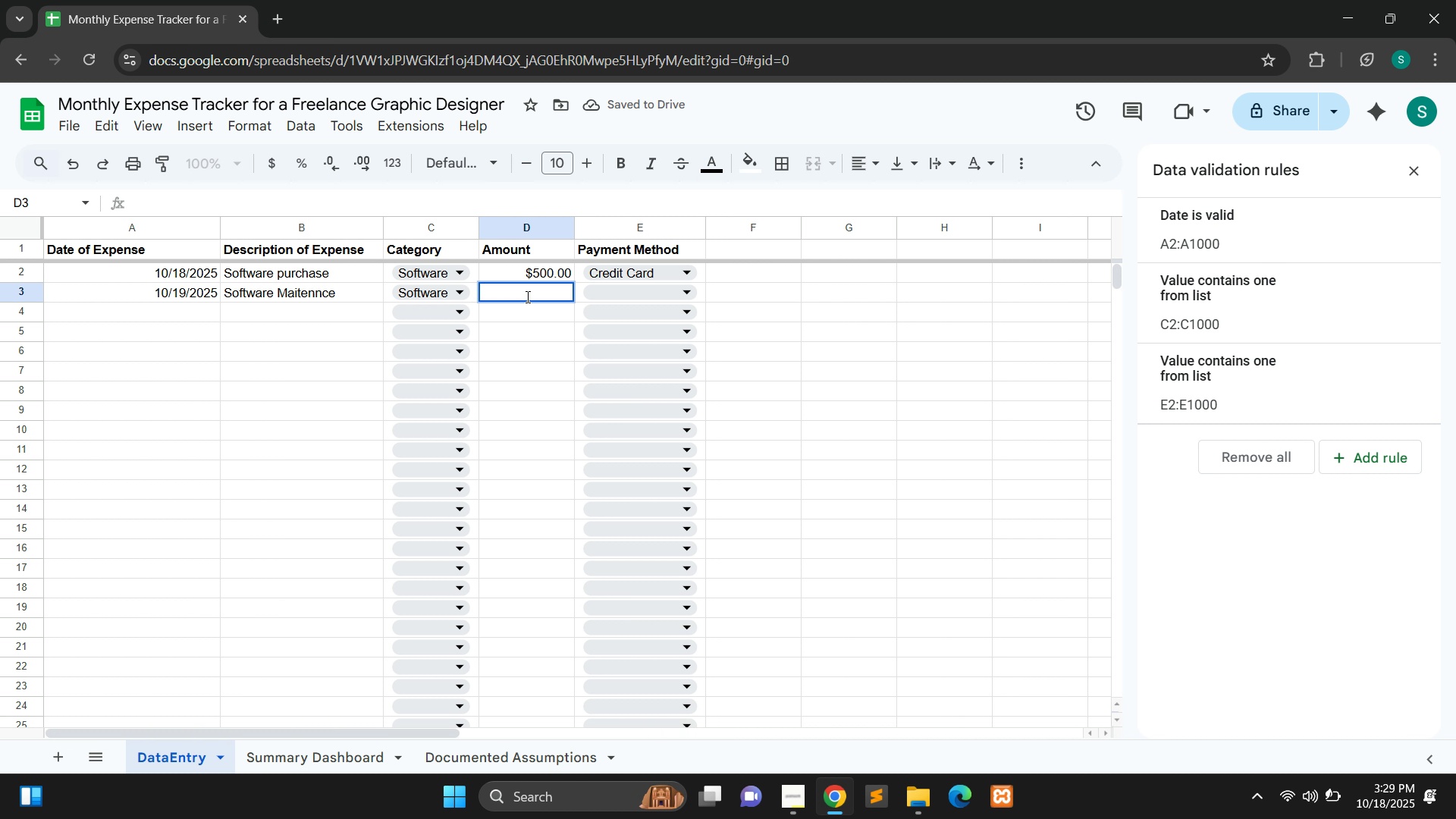 
type(120)
 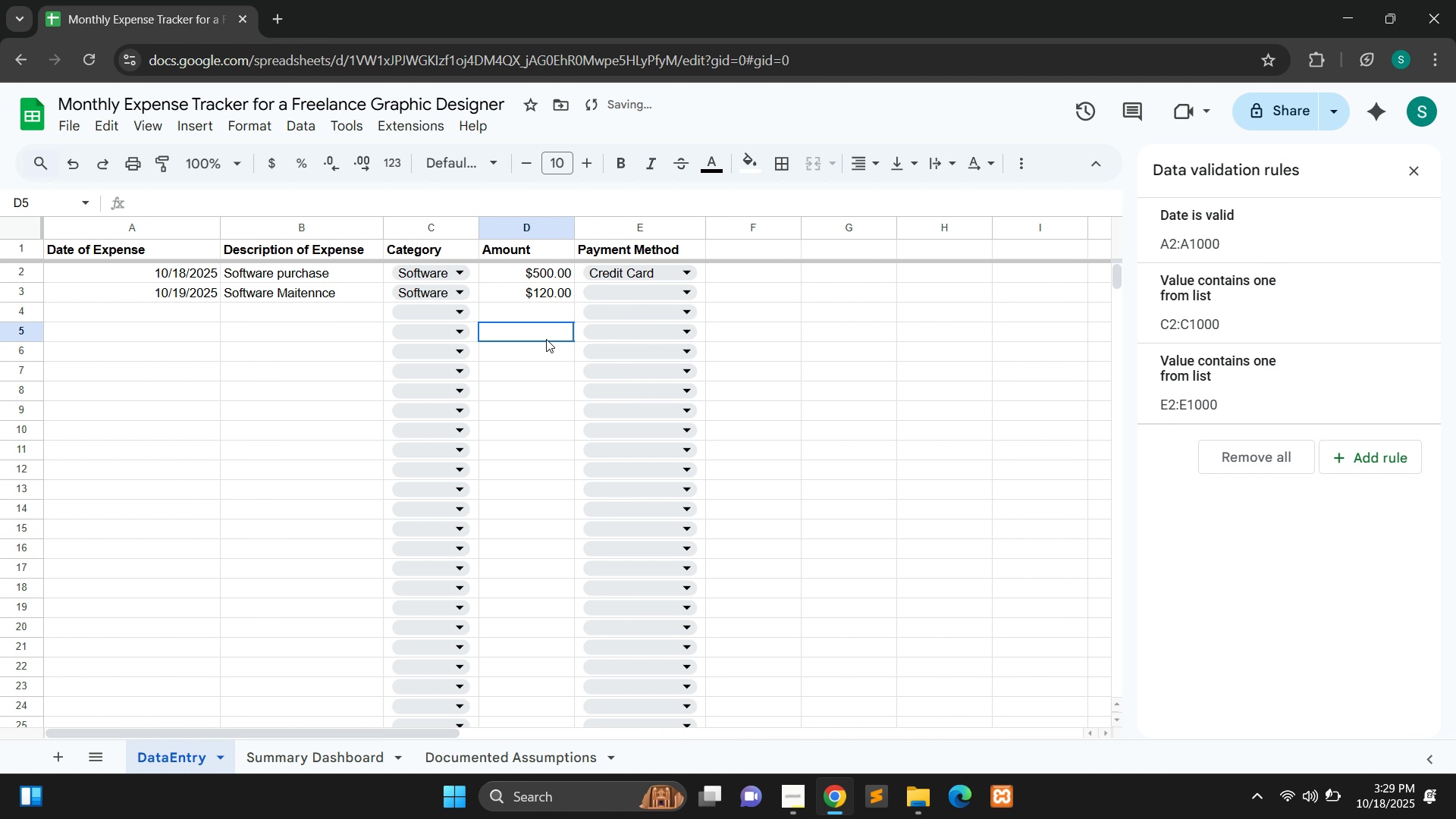 
left_click([546, 339])
 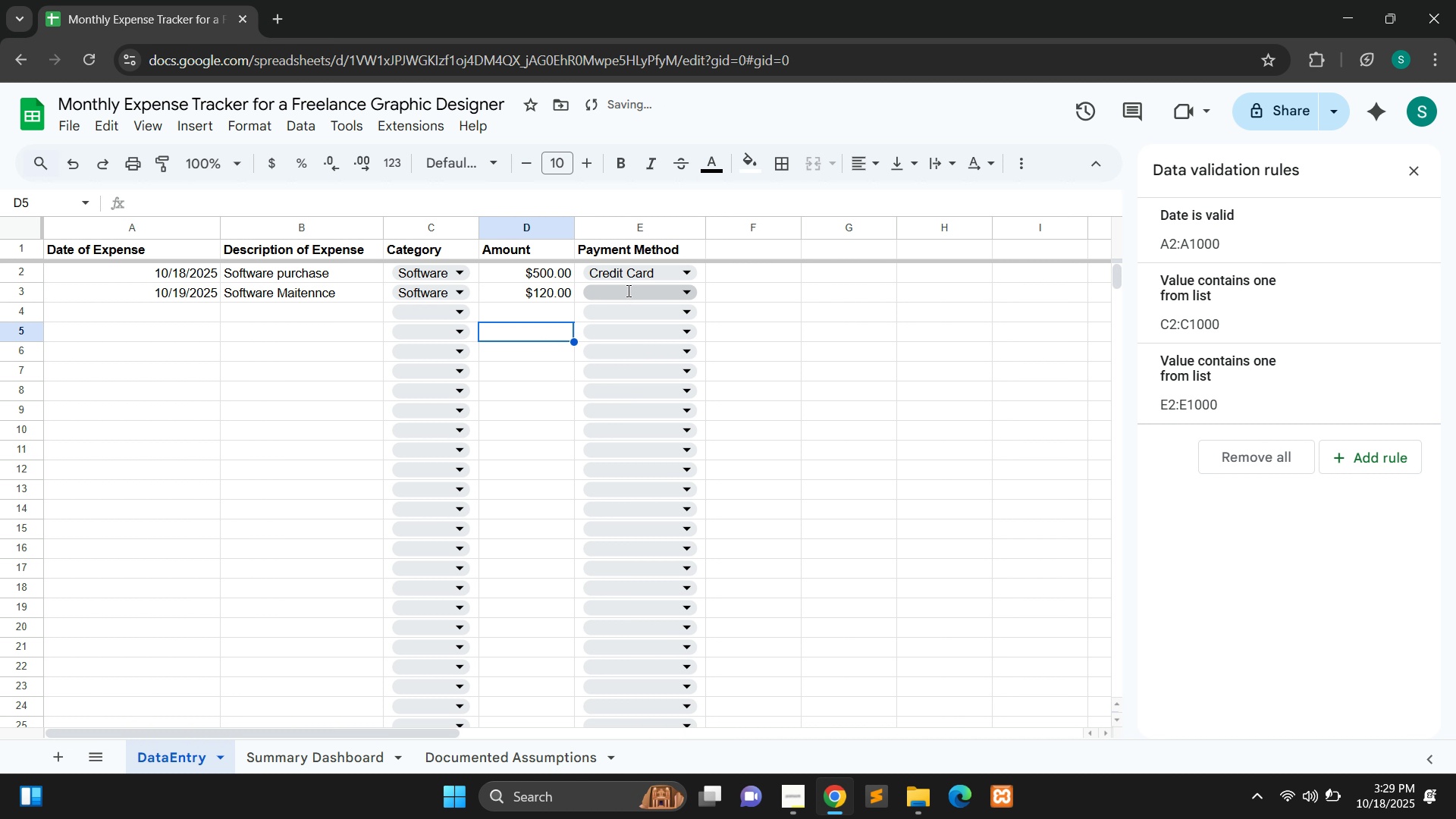 
left_click([627, 290])
 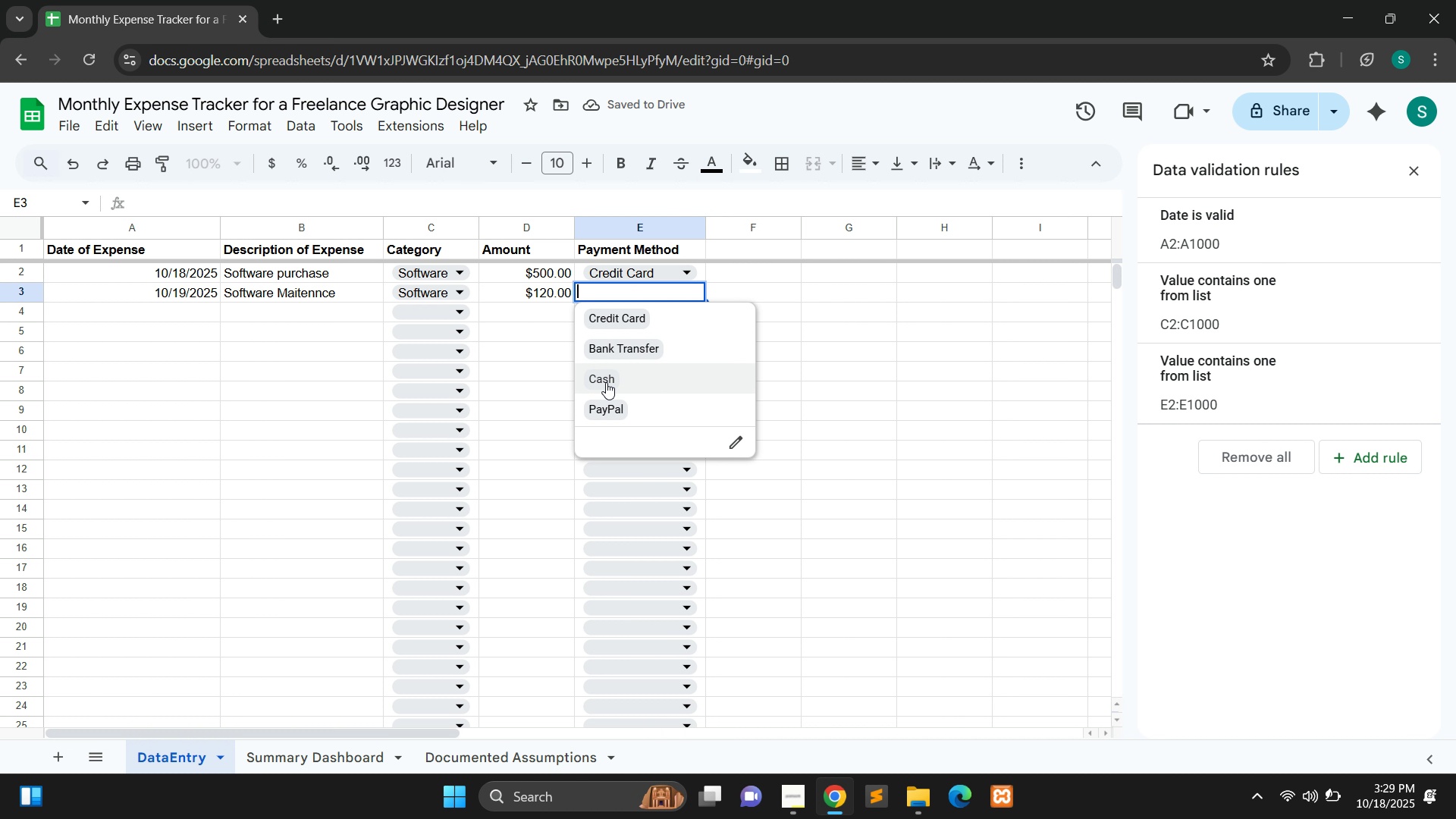 
left_click([606, 382])
 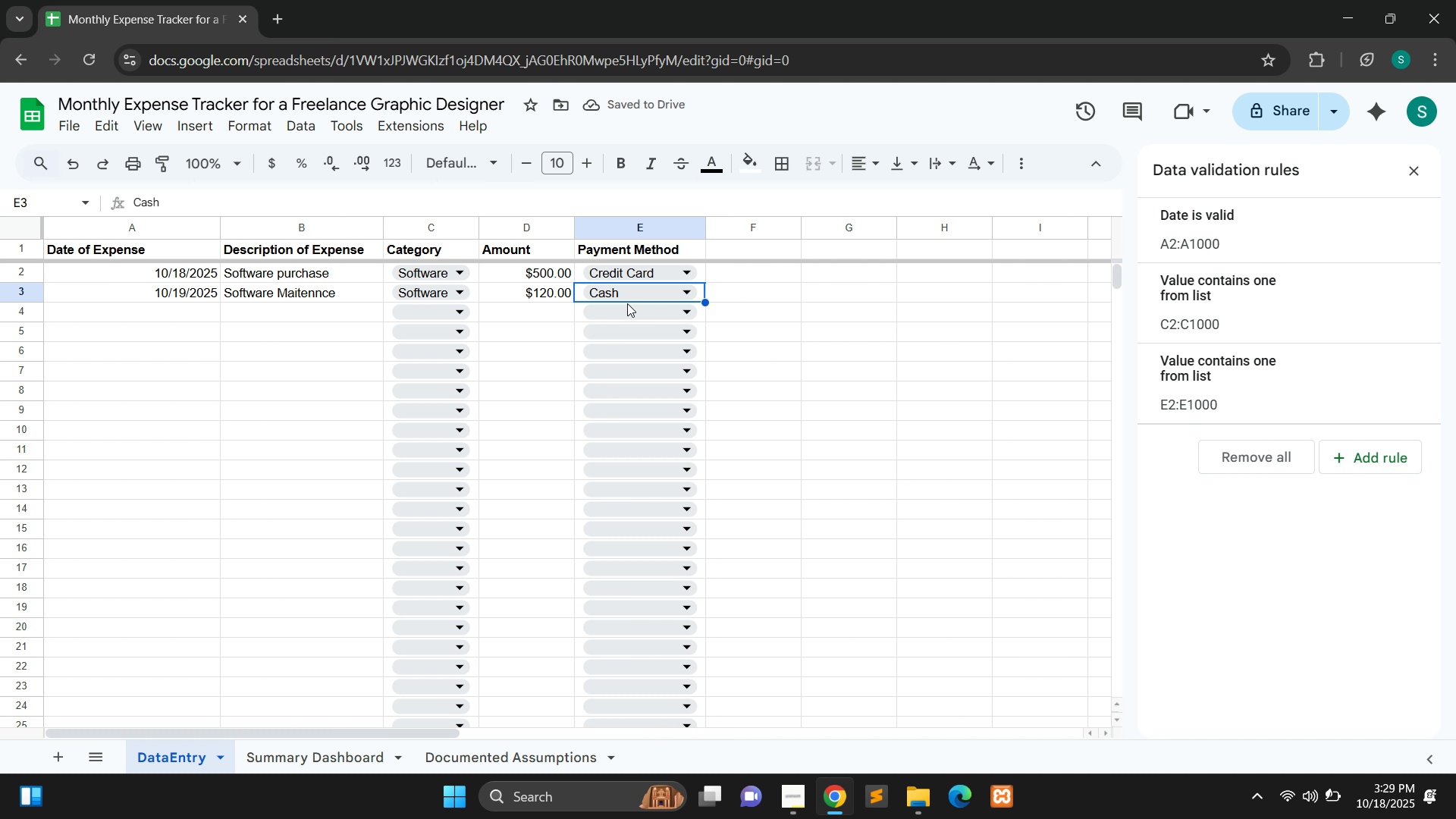 
left_click([638, 296])
 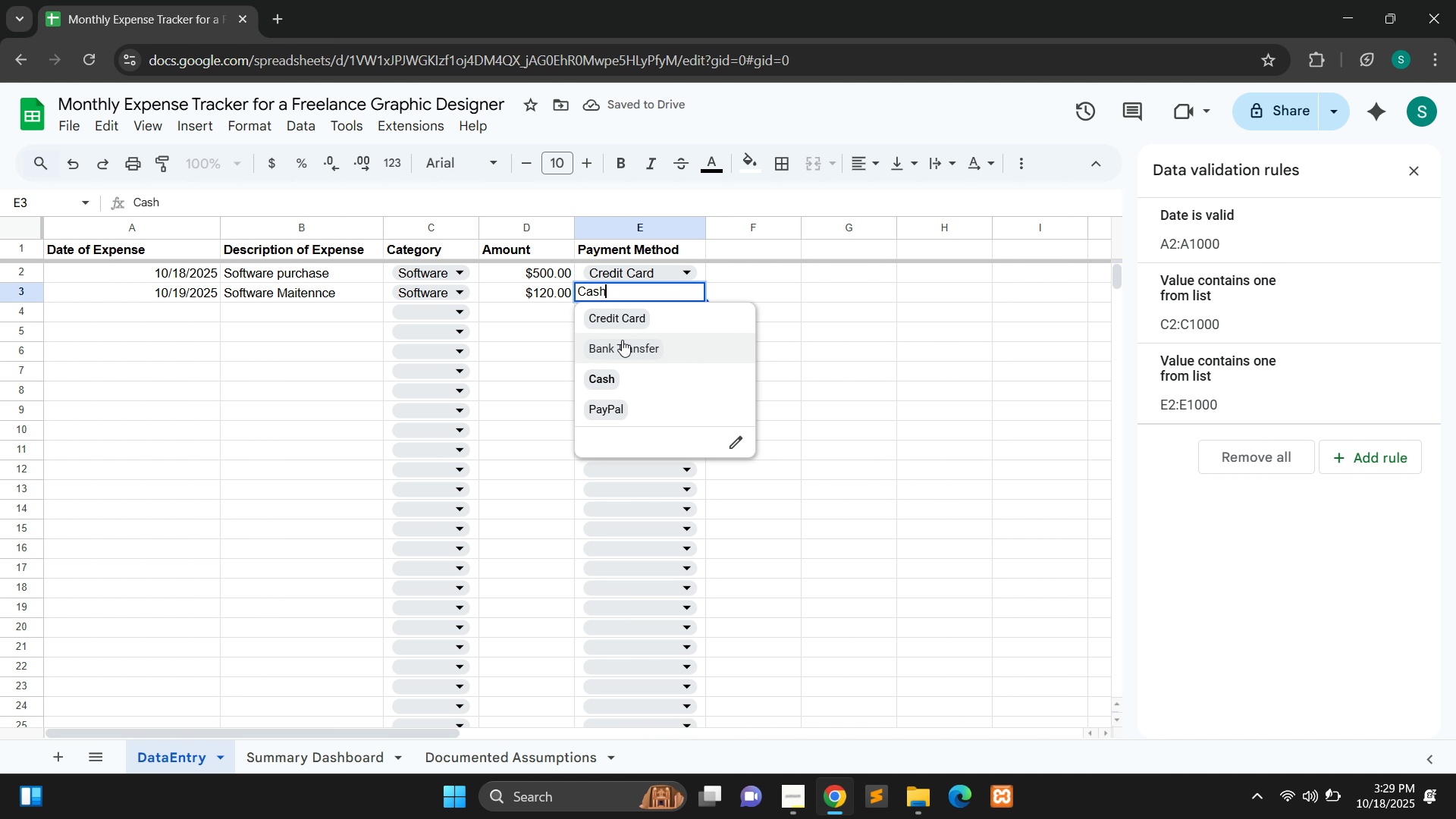 
left_click([622, 340])
 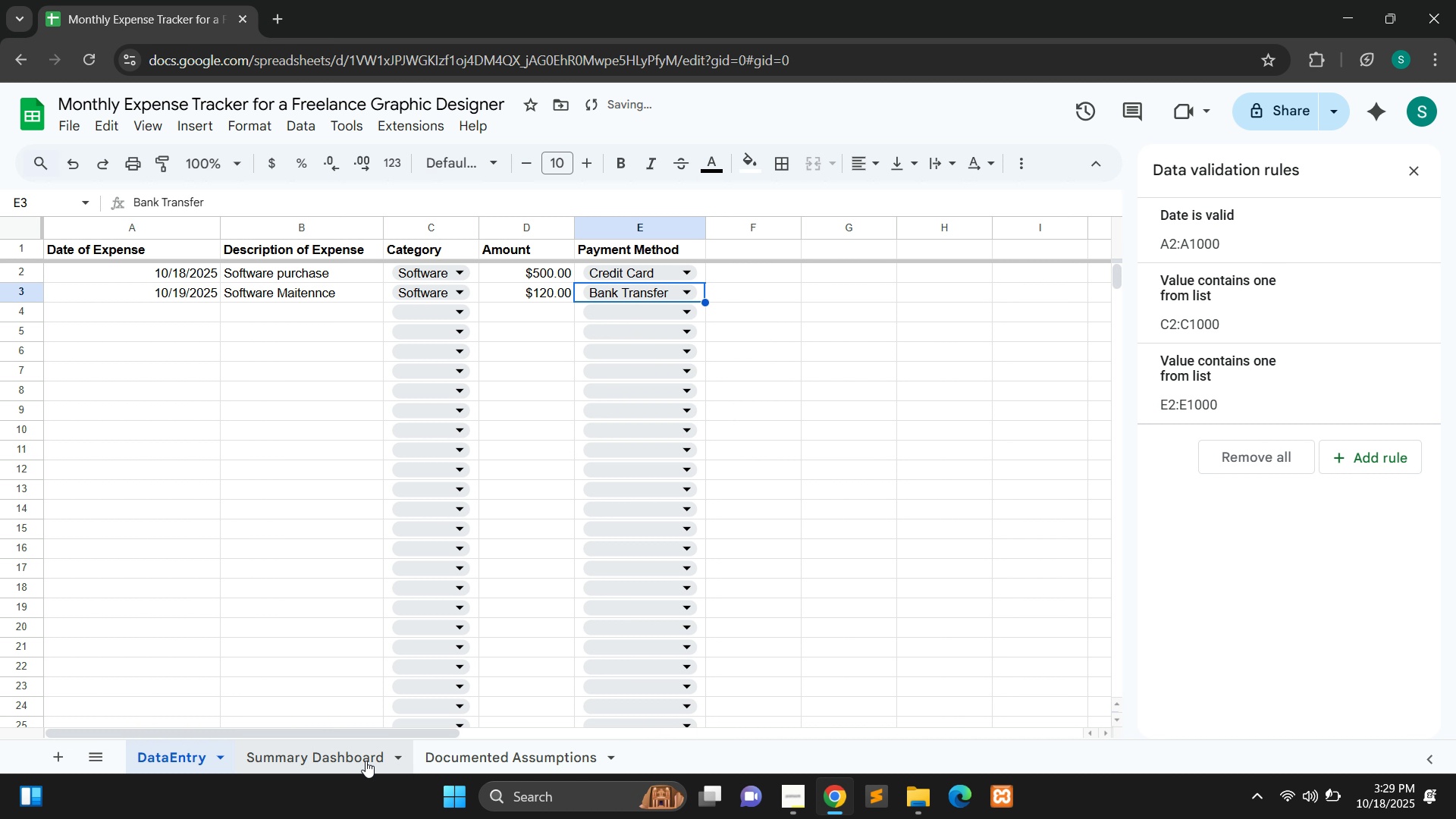 
left_click([340, 754])
 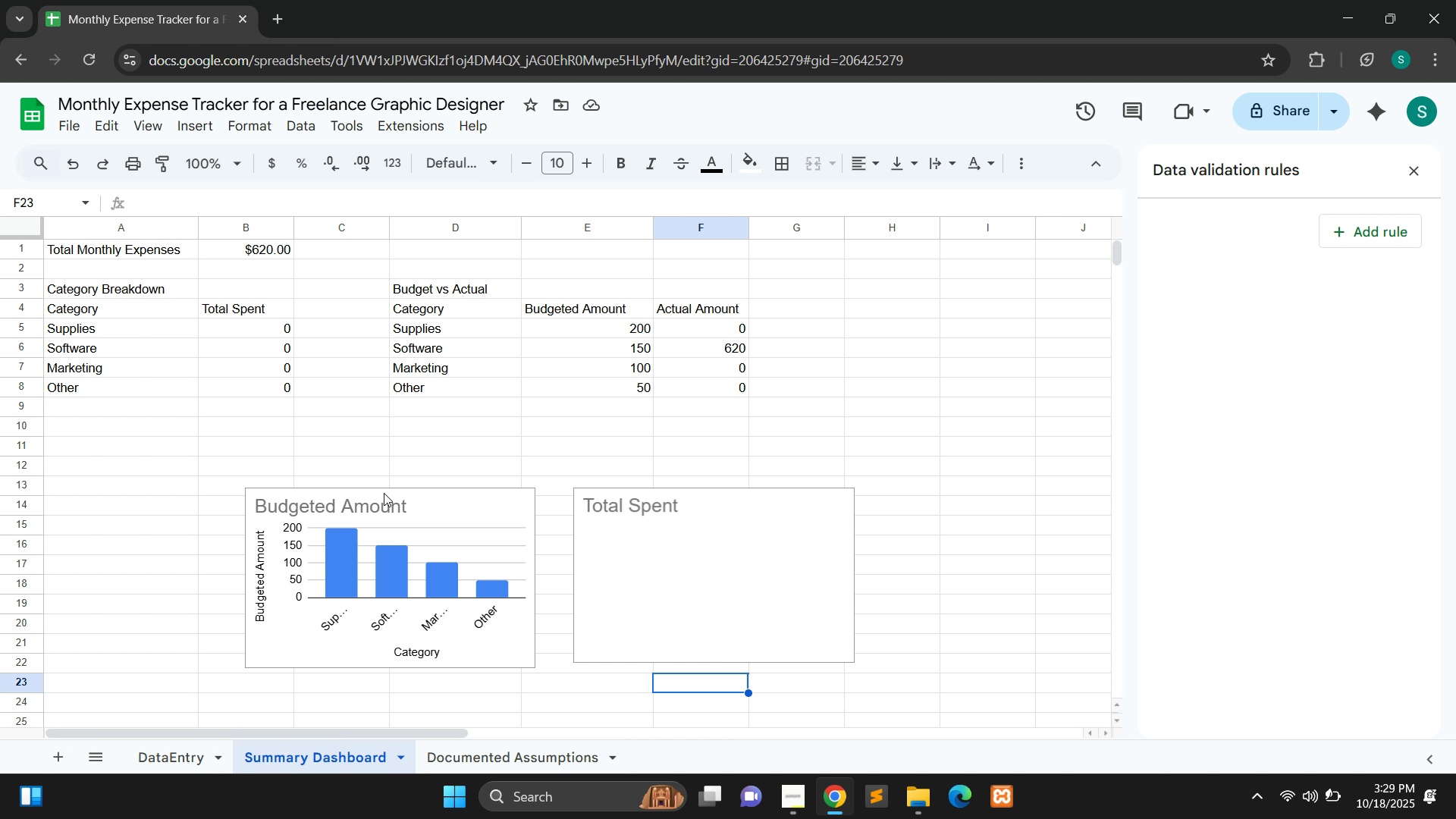 
wait(8.57)
 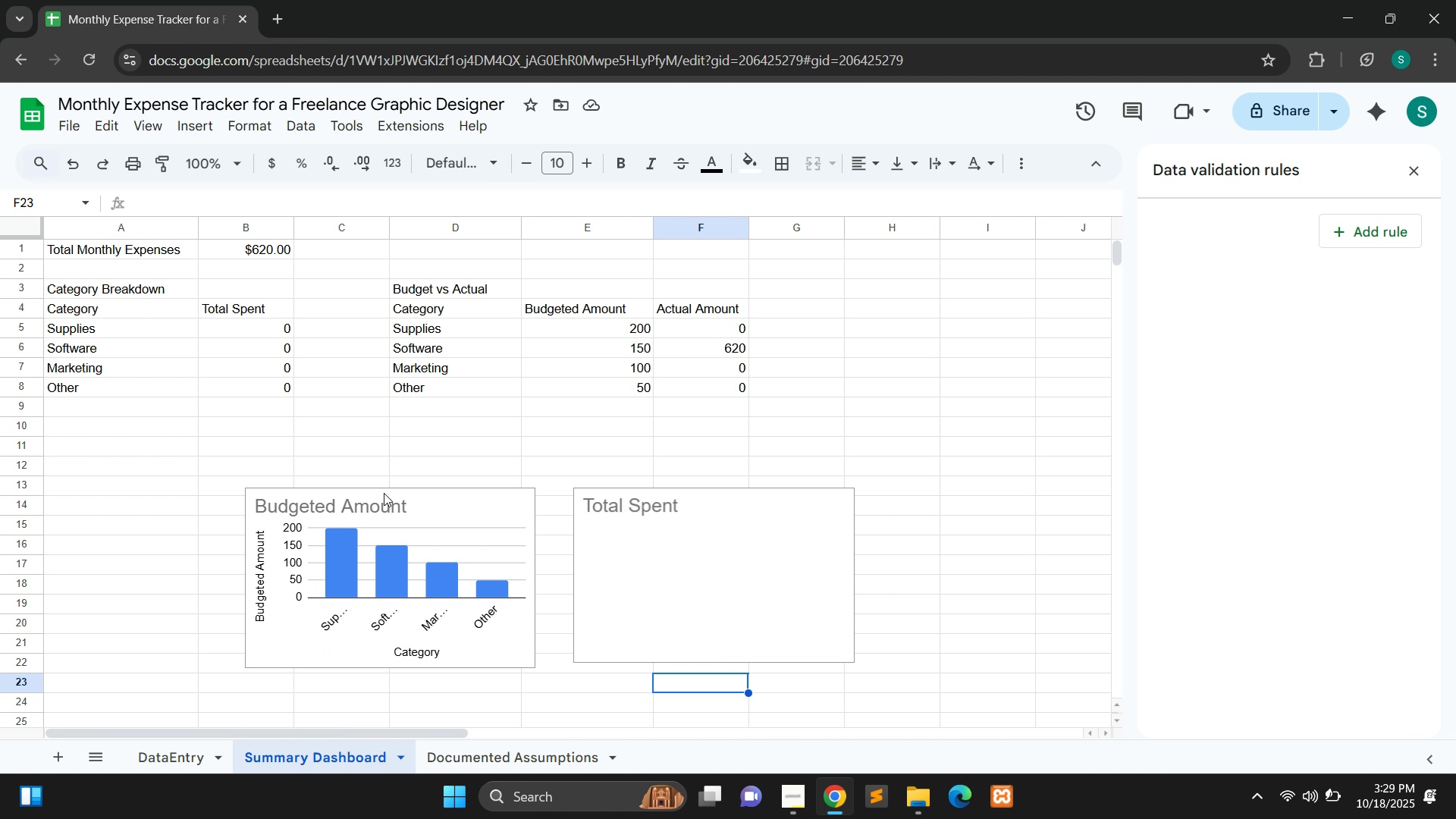 
left_click([969, 551])
 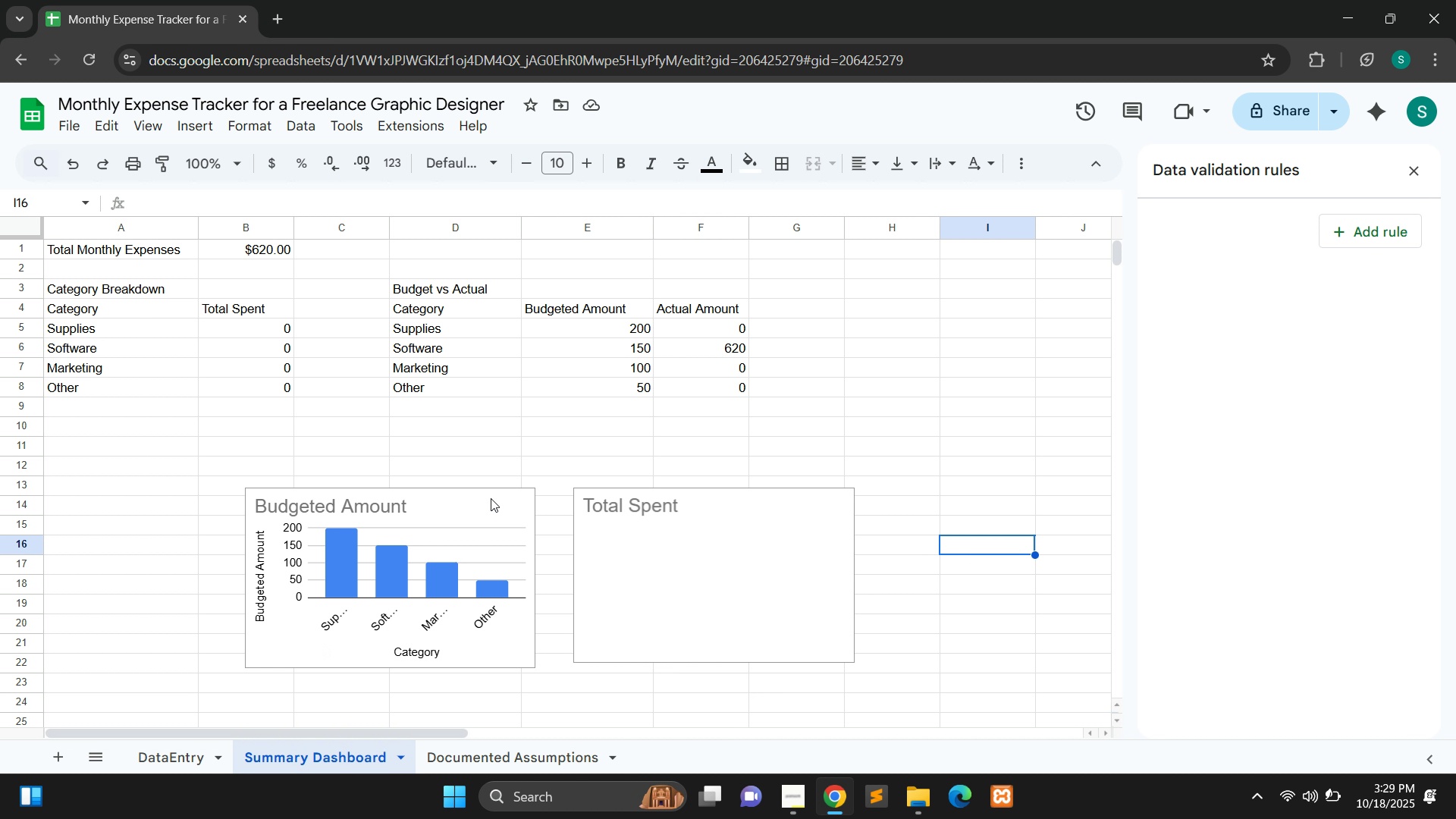 
wait(8.41)
 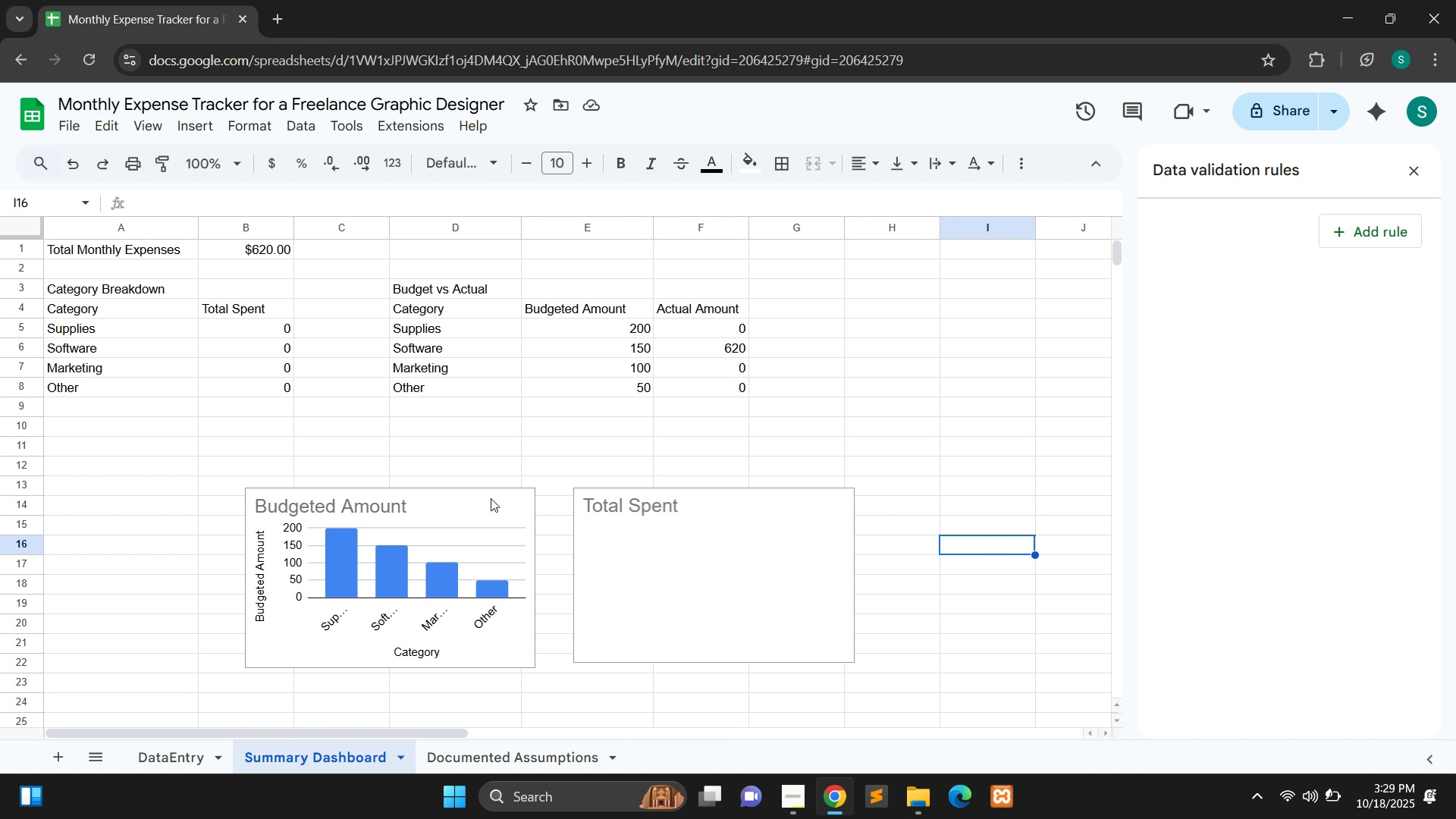 
left_click([833, 806])